 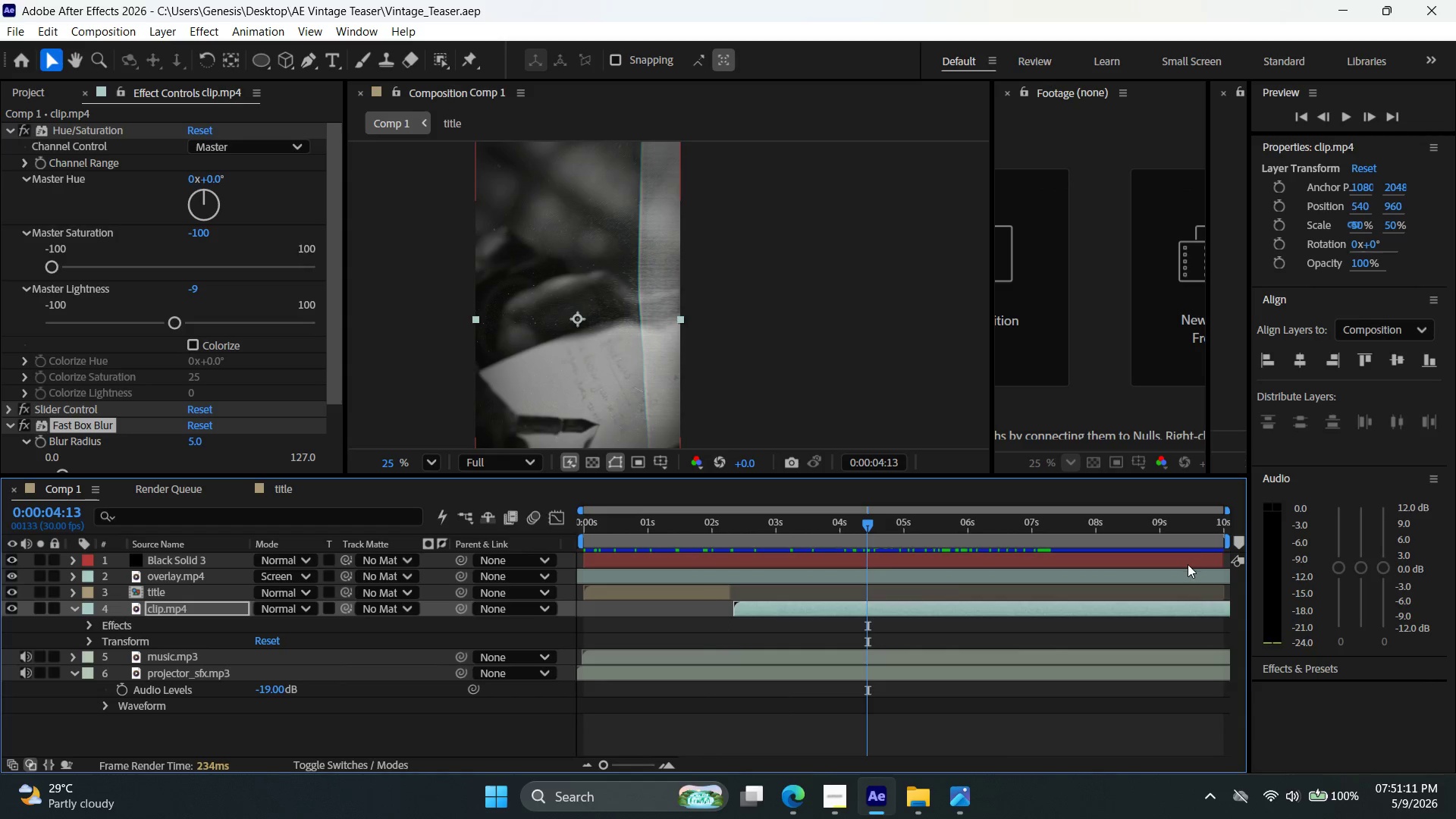 
left_click_drag(start_coordinate=[839, 476], to_coordinate=[839, 433])
 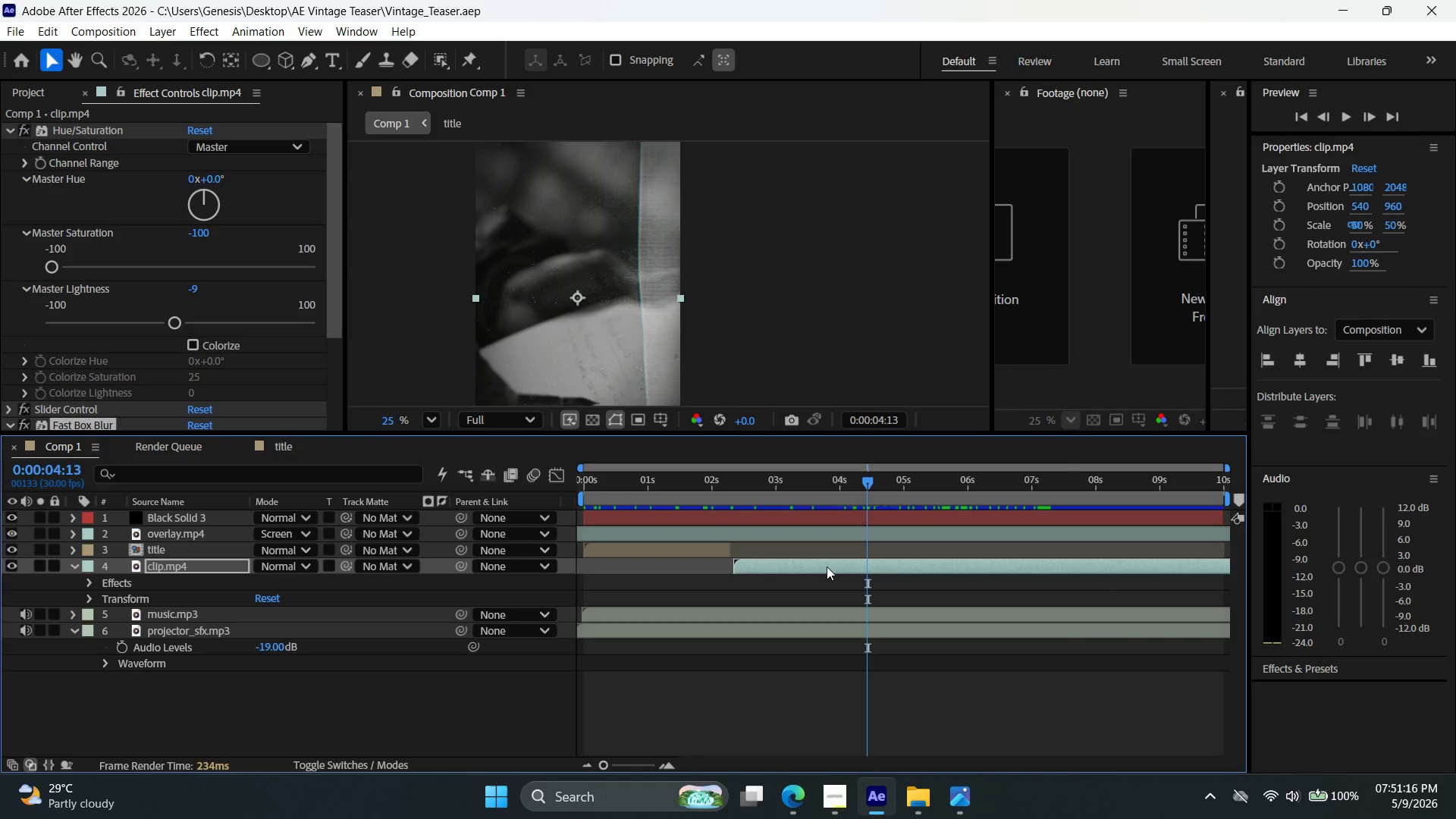 
scroll: coordinate [827, 576], scroll_direction: down, amount: 1.0
 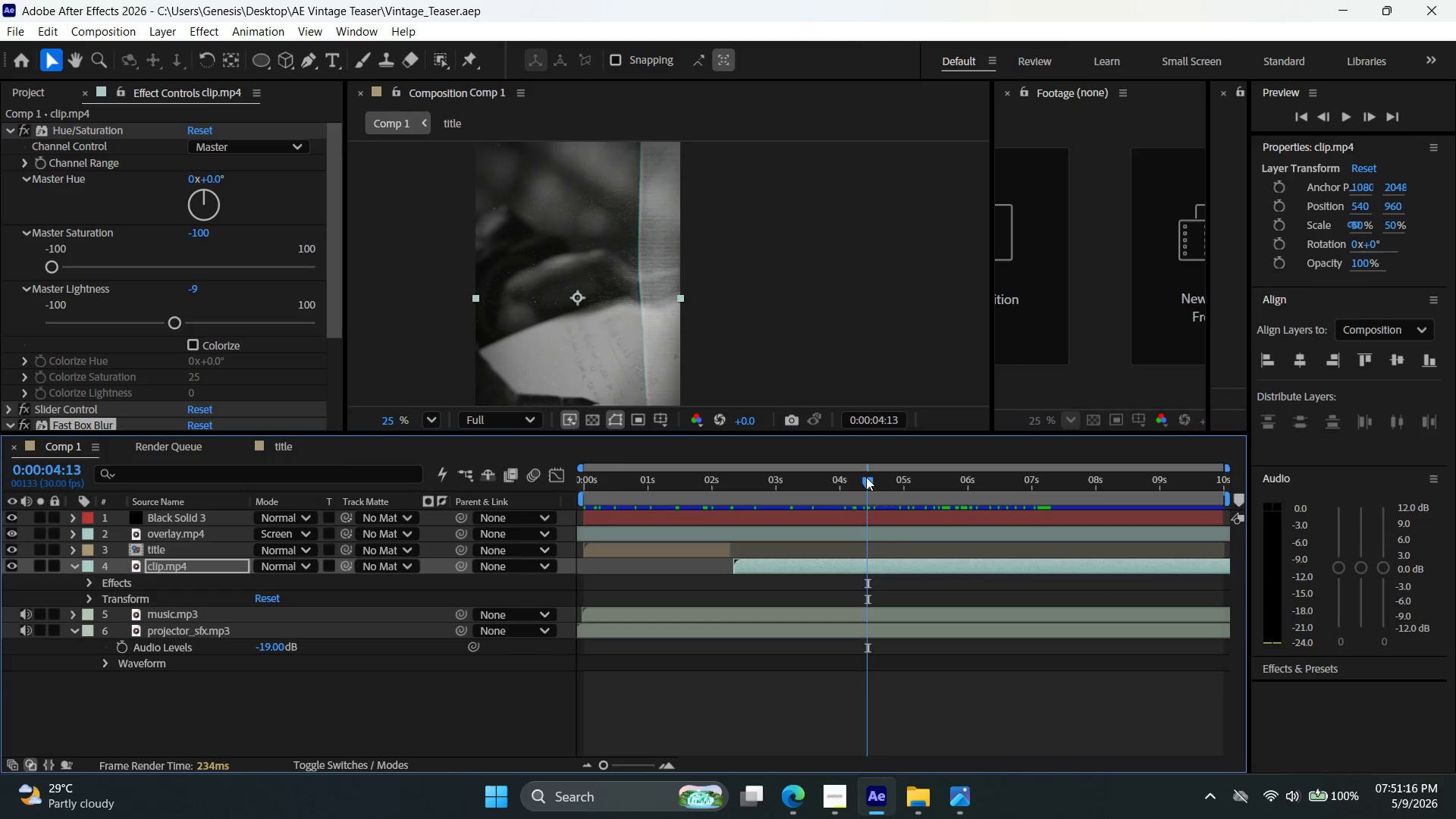 
left_click_drag(start_coordinate=[866, 477], to_coordinate=[295, 461])
 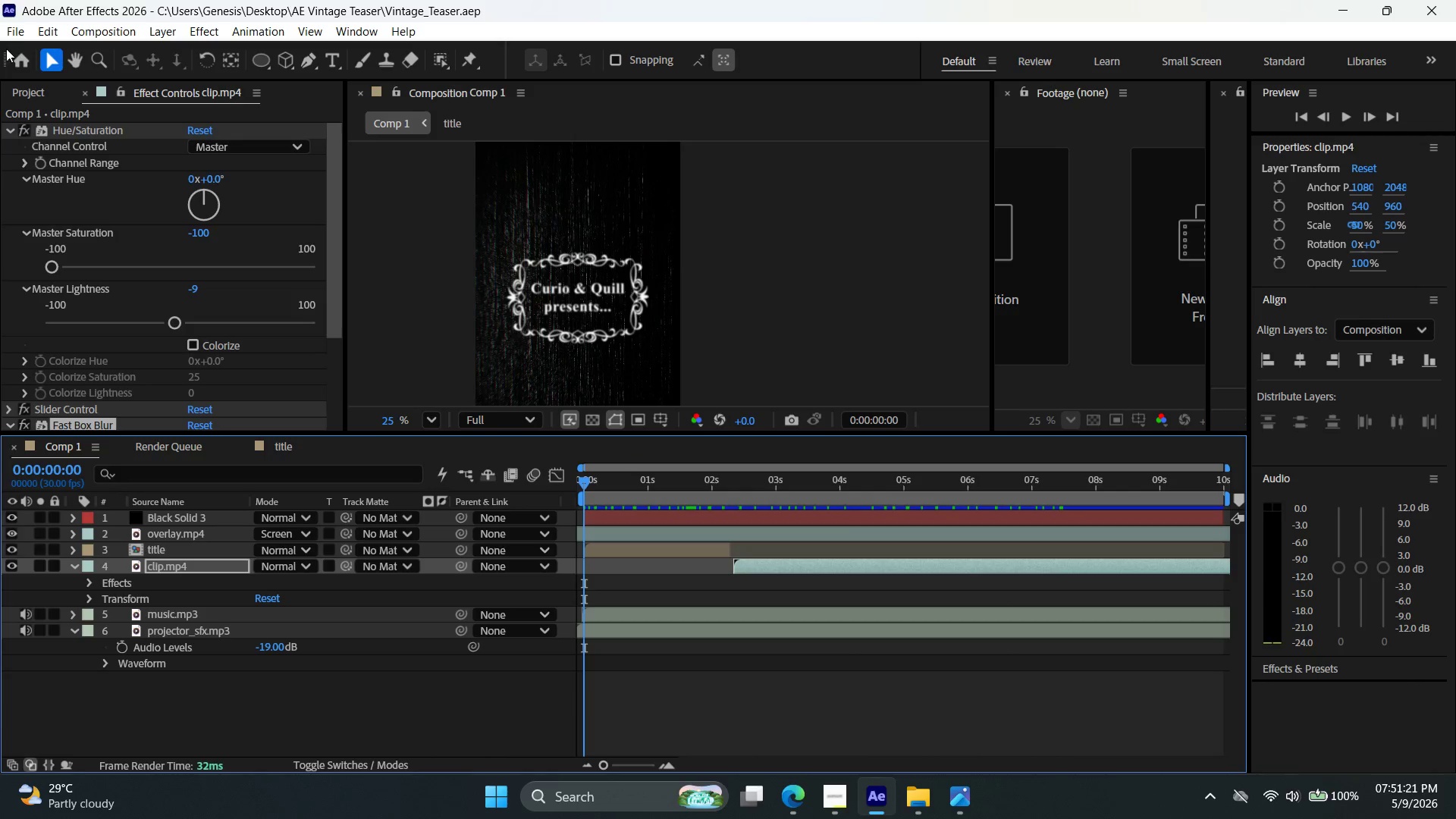 
left_click([16, 40])
 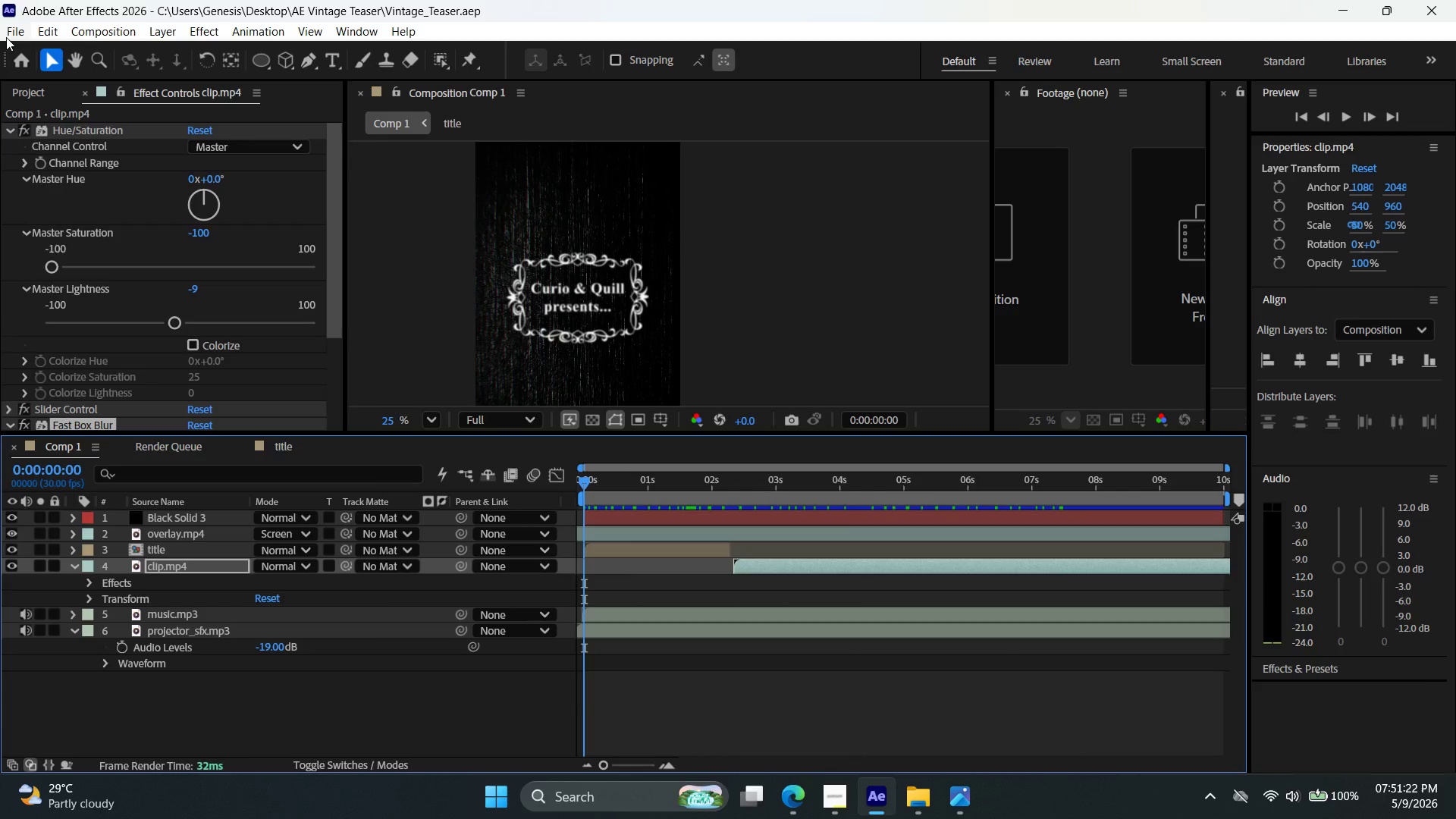 
left_click([6, 37])
 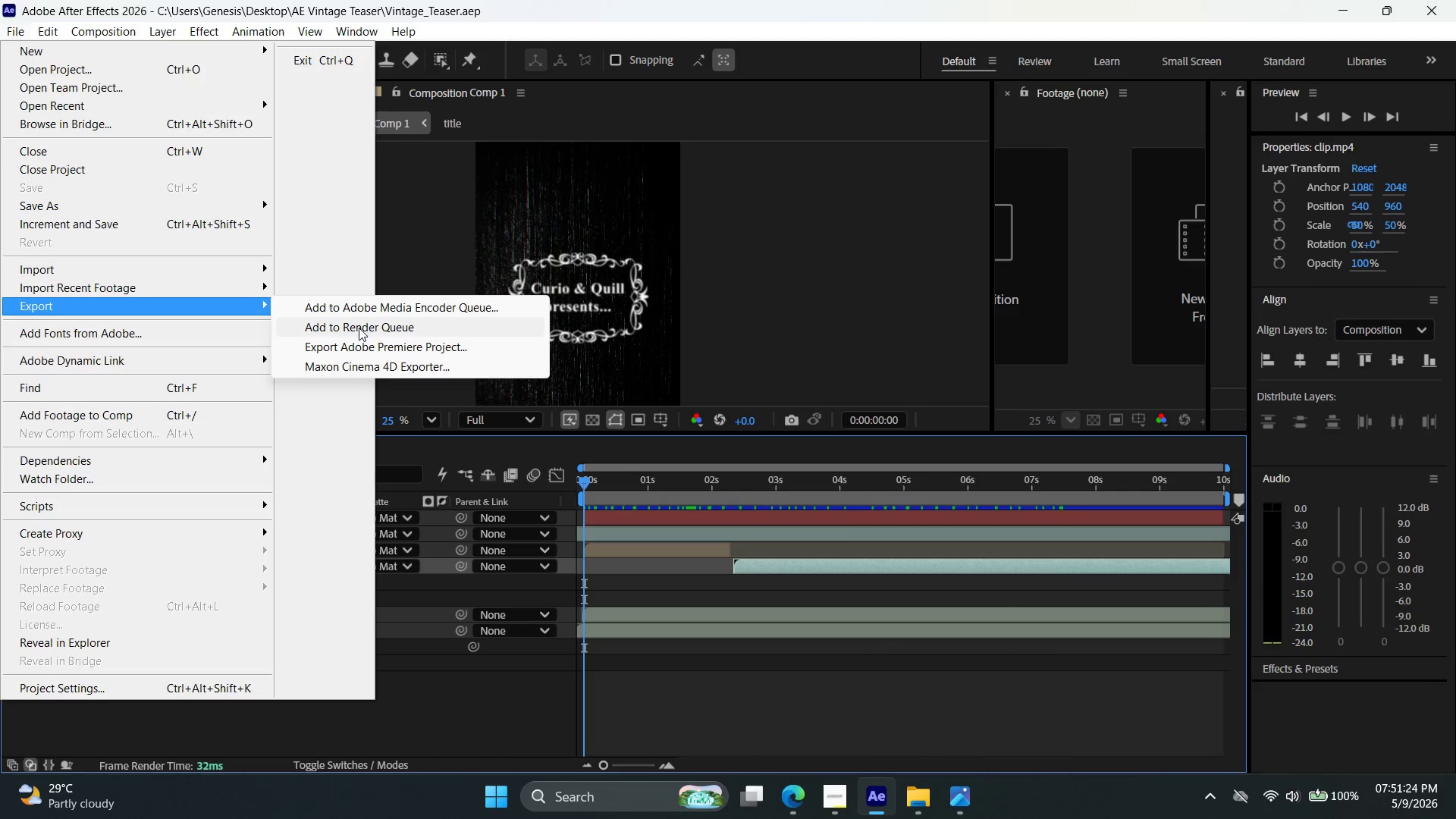 
left_click([369, 330])
 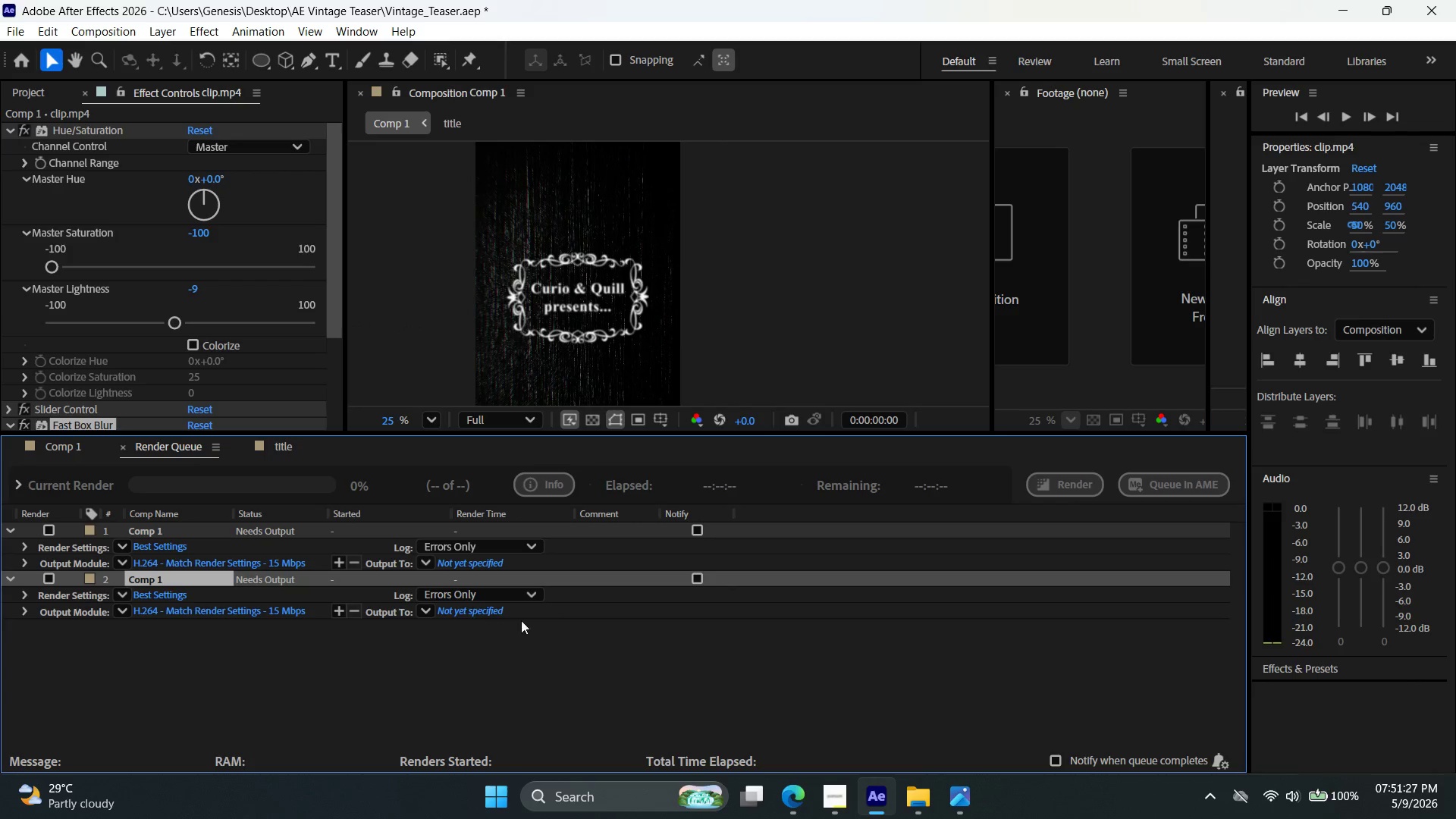 
left_click([485, 612])
 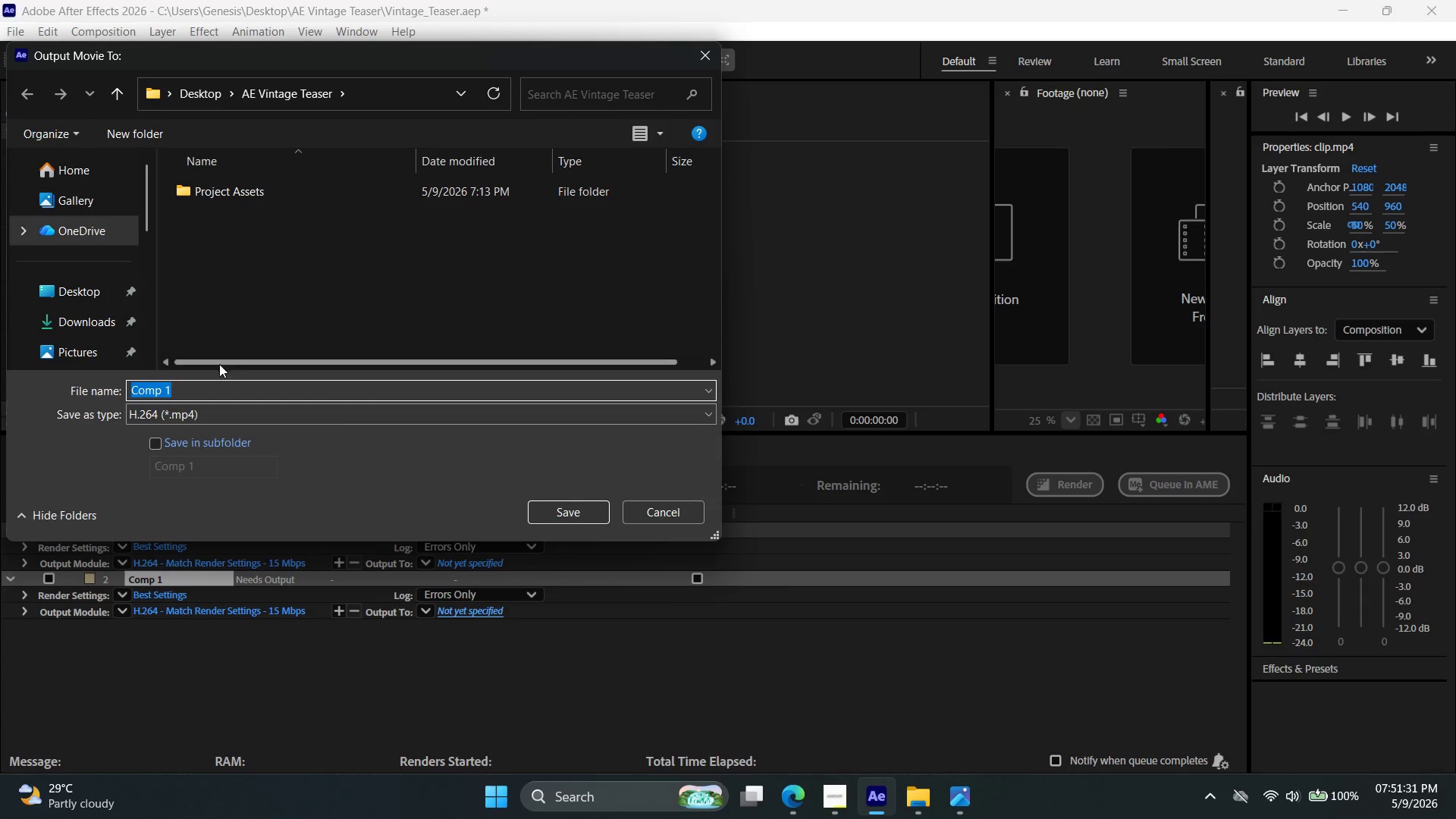 
left_click([833, 806])